 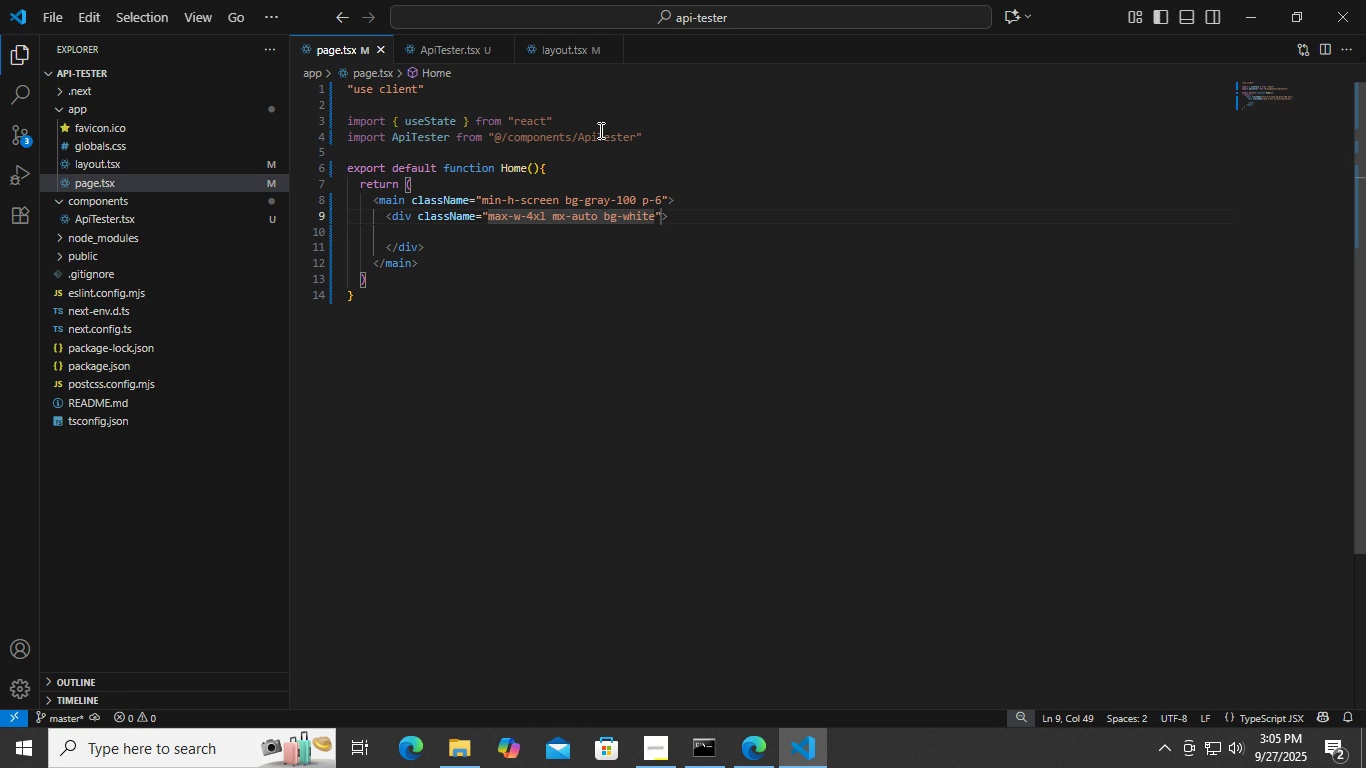 
type( rounded )
key(Backspace)
type(-3xl )
key(Backspace)
key(Backspace)
key(Backspace)
key(Backspace)
type(2xl shadow p-6)
 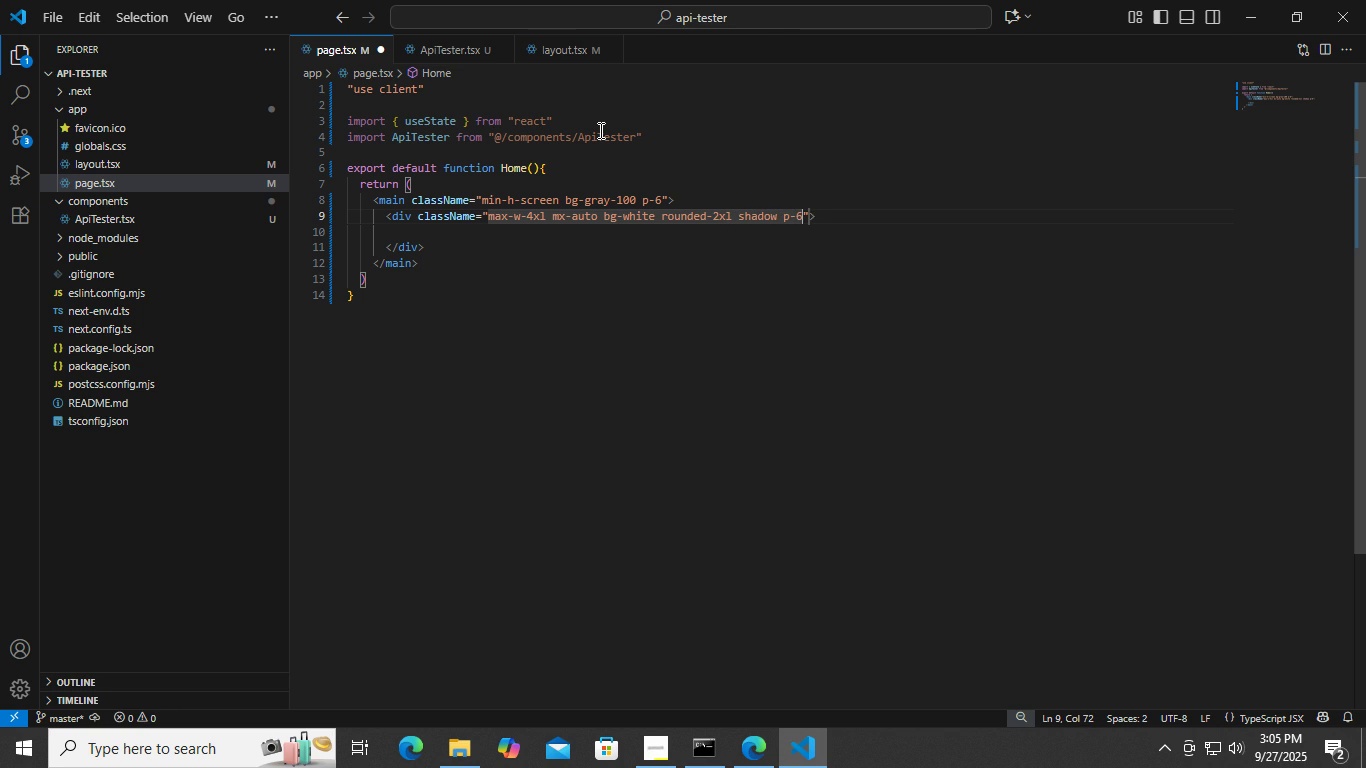 
key(Control+ControlLeft)
 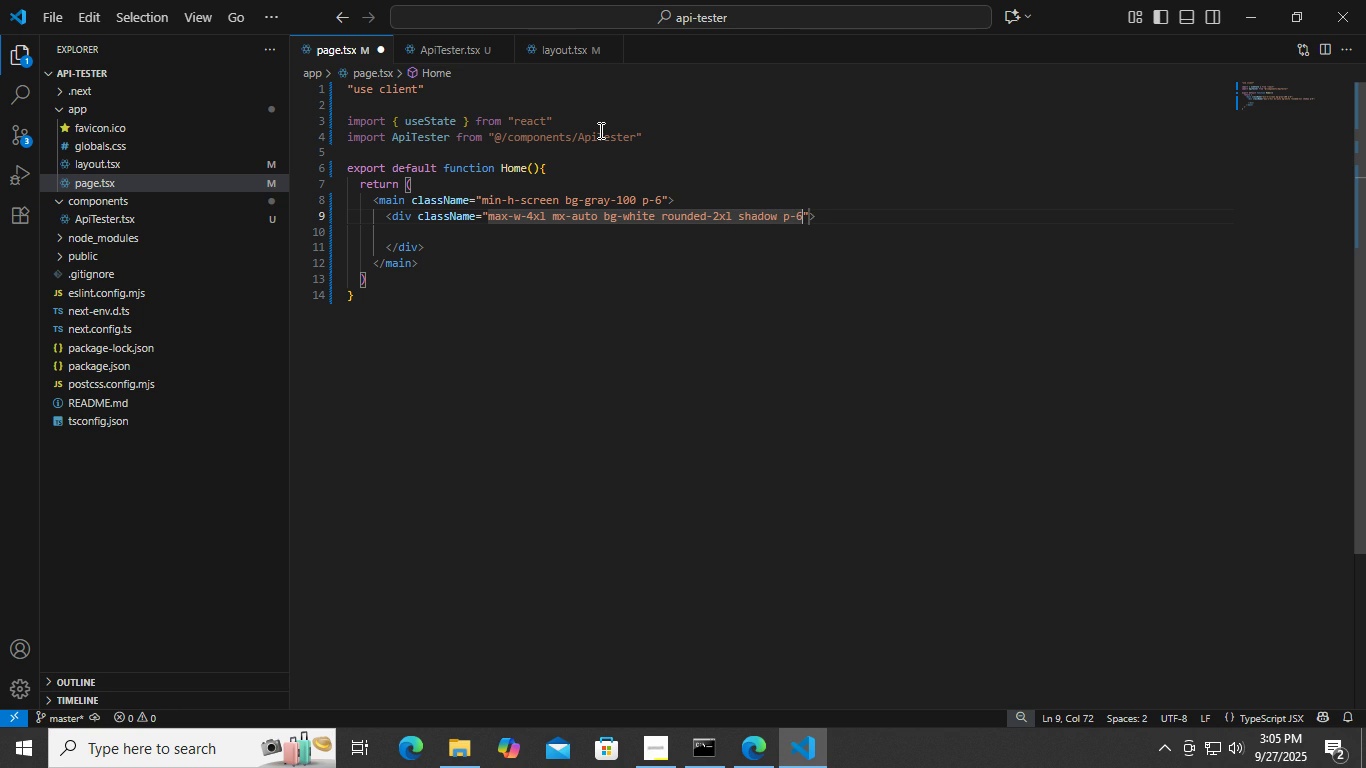 
key(Control+S)
 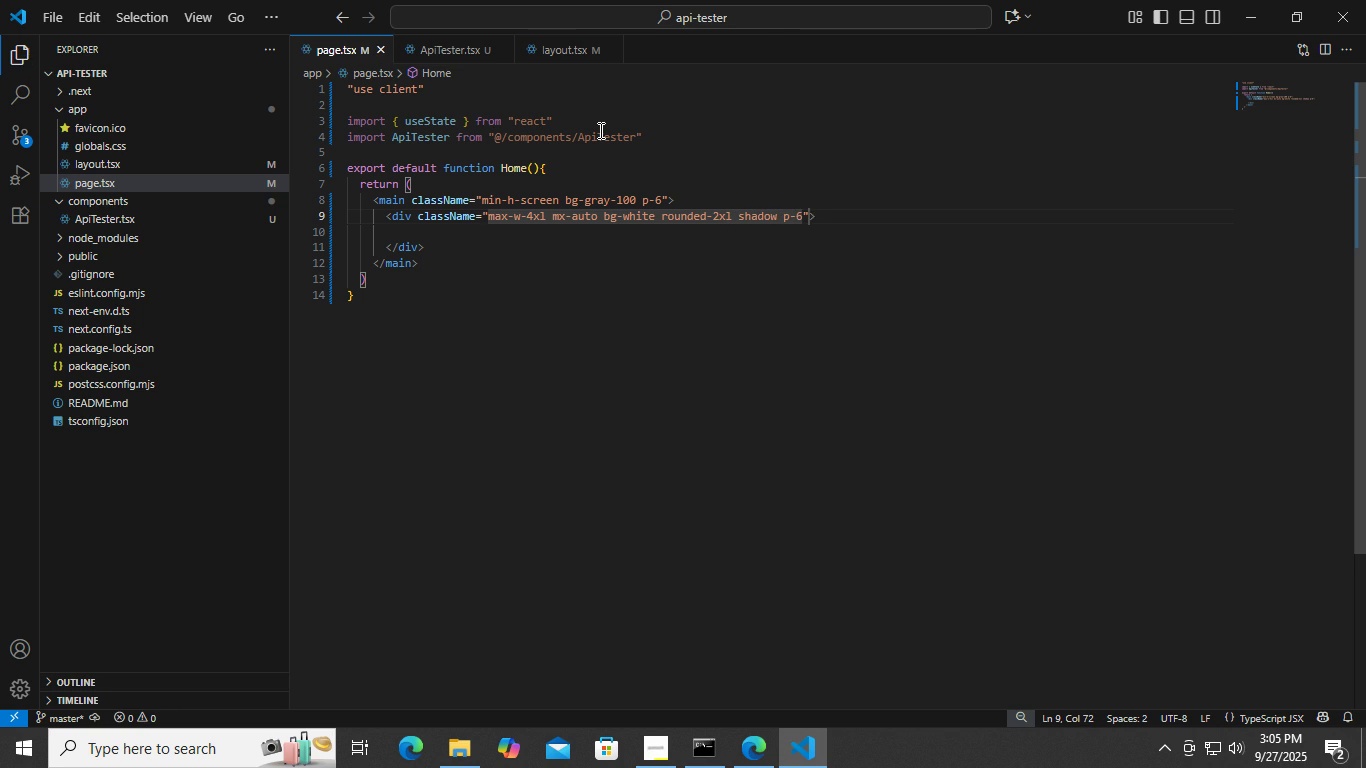 
key(Control+ArrowRight)
 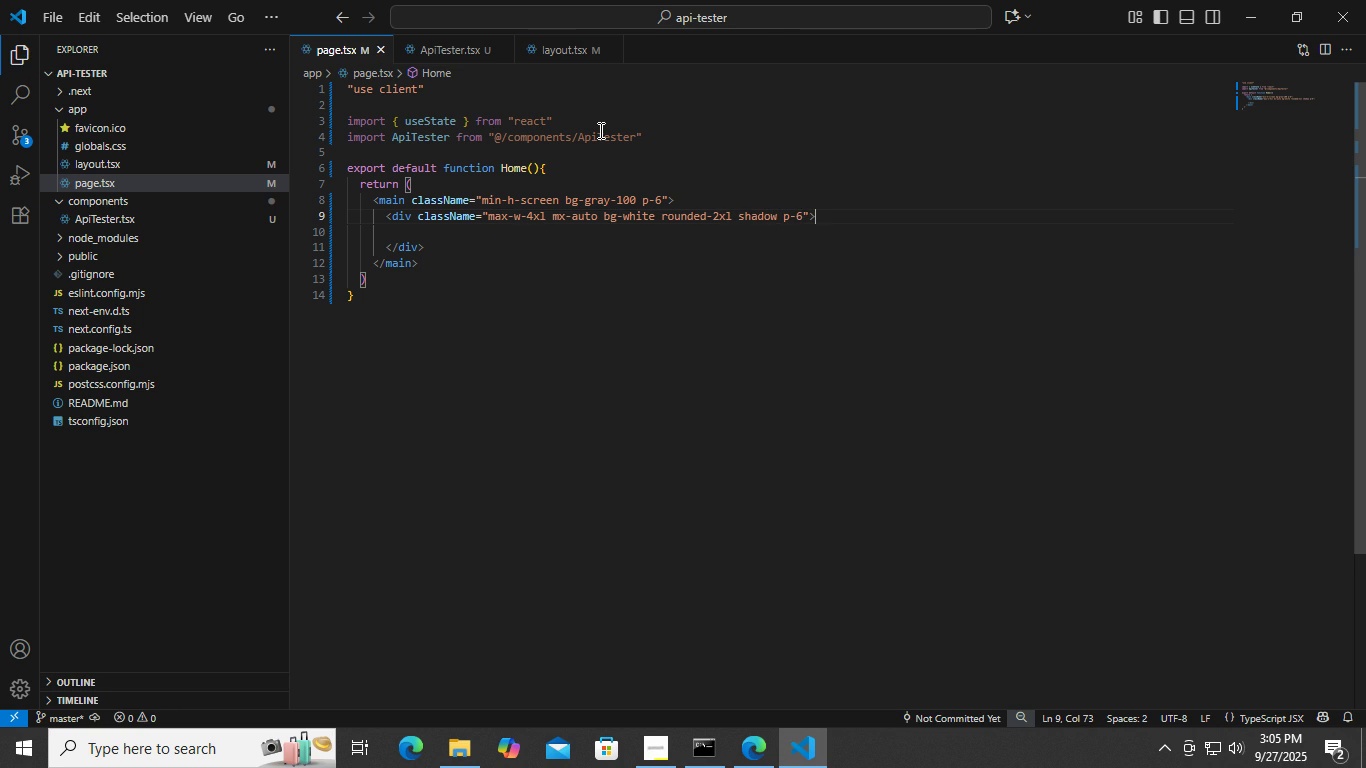 
key(Control+ArrowRight)
 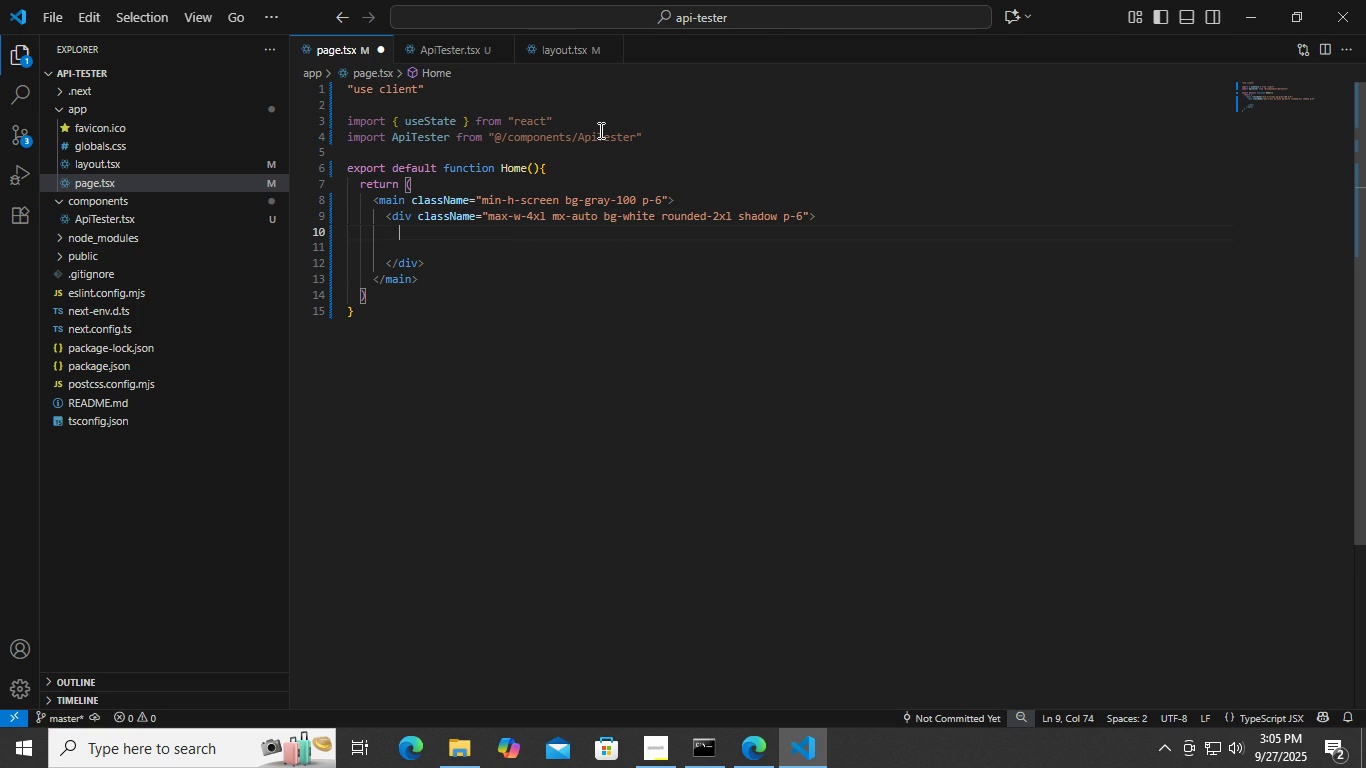 
key(Control+Enter)